 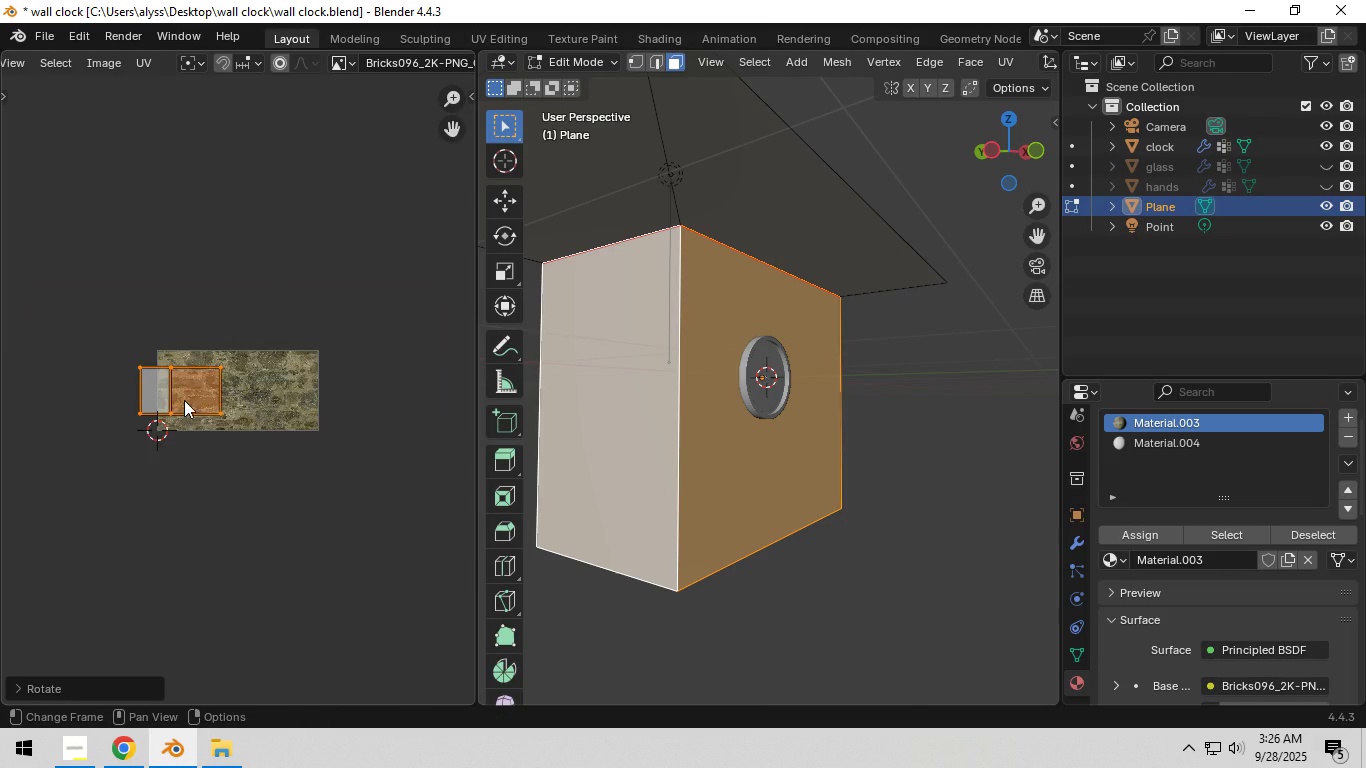 
scroll: coordinate [182, 407], scroll_direction: up, amount: 5.0
 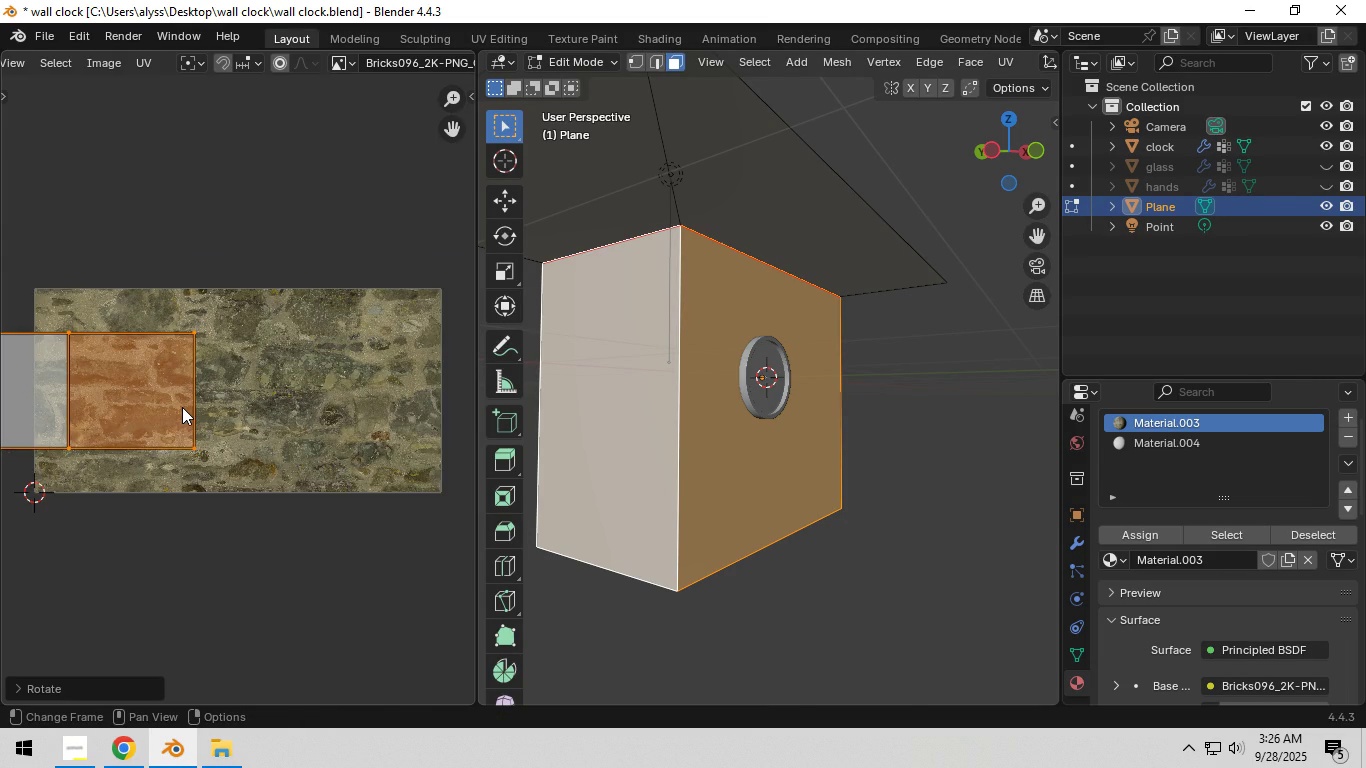 
scroll: coordinate [182, 407], scroll_direction: down, amount: 6.0
 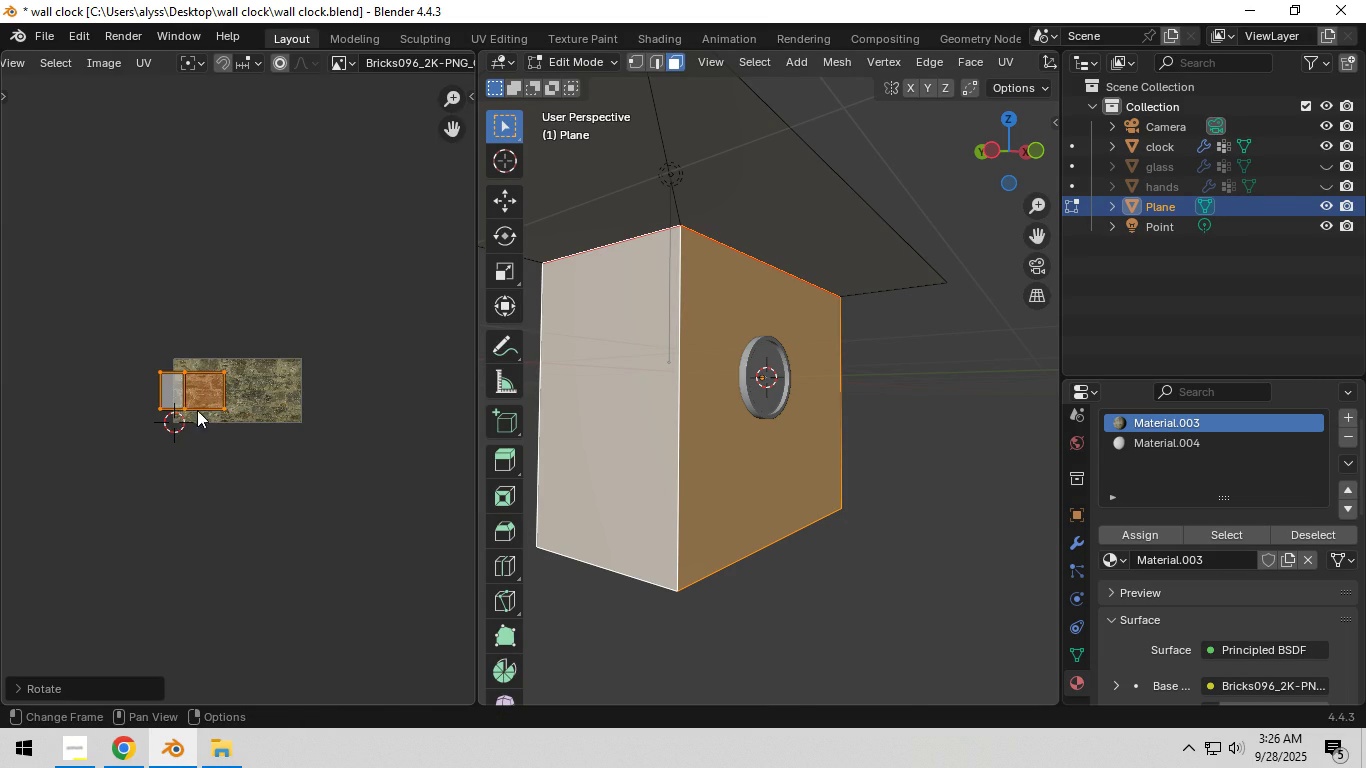 
key(S)
 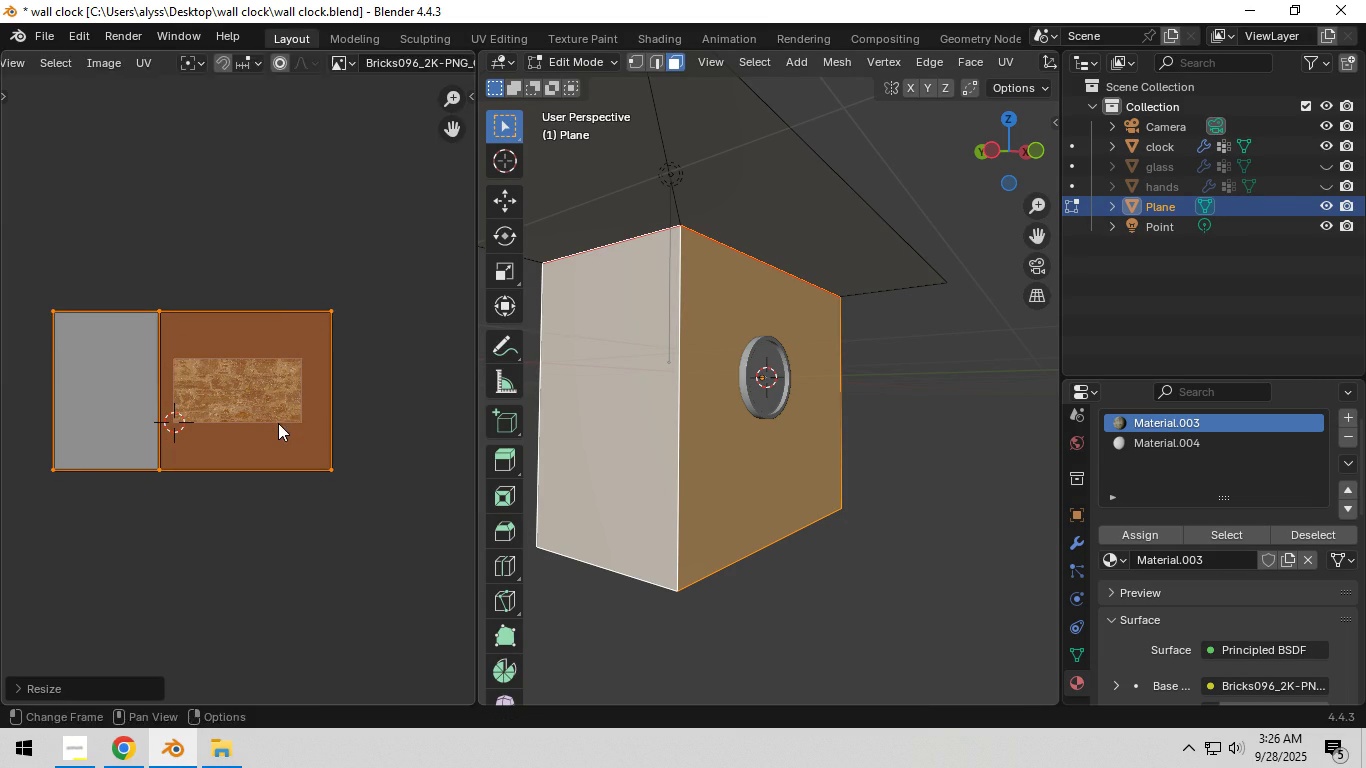 
left_click([278, 423])
 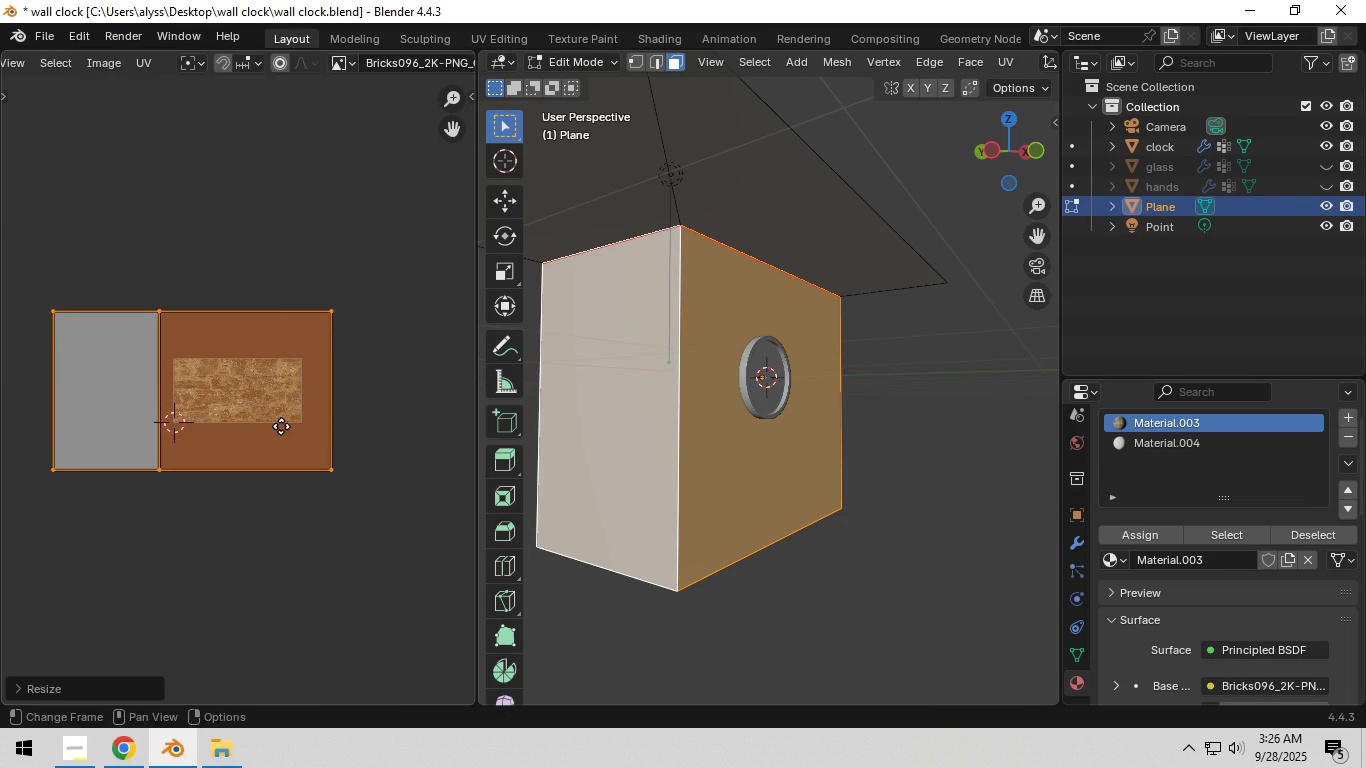 
key(G)
 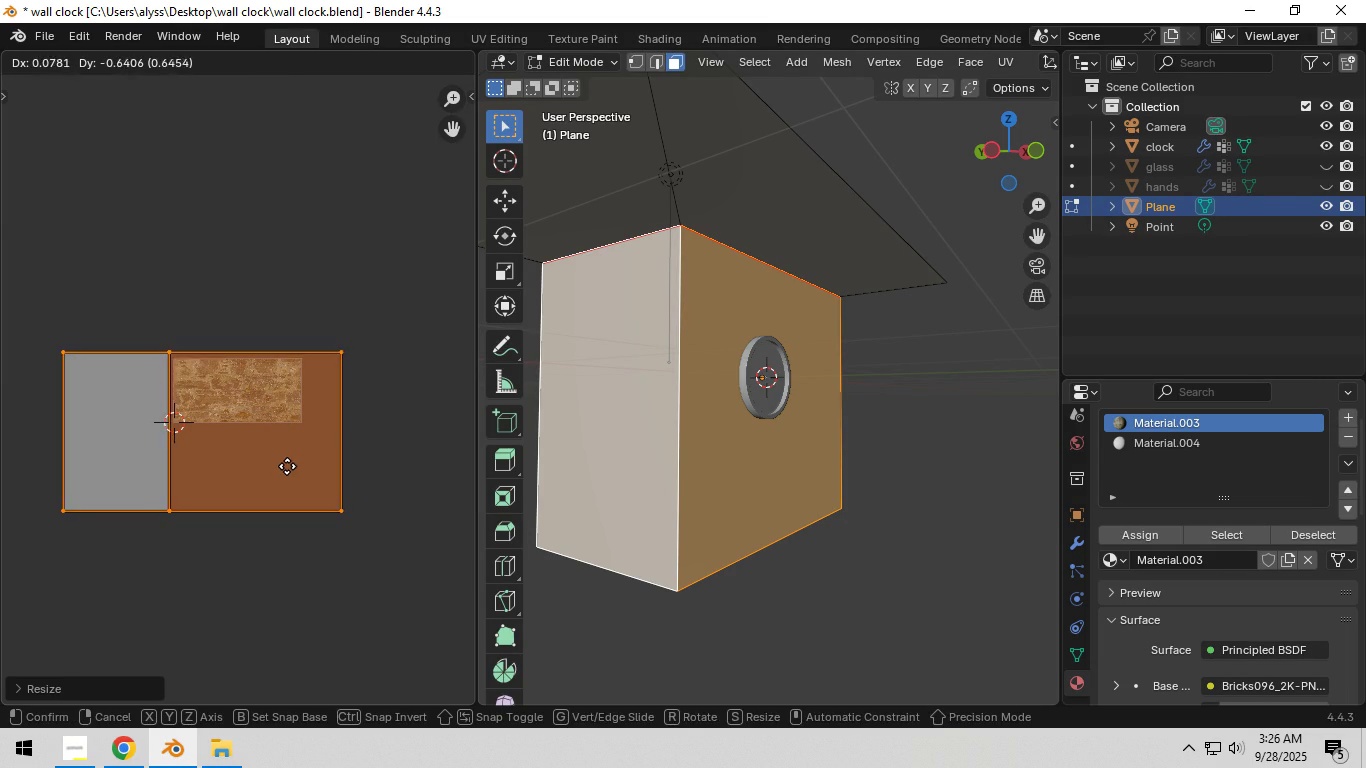 
left_click([287, 468])
 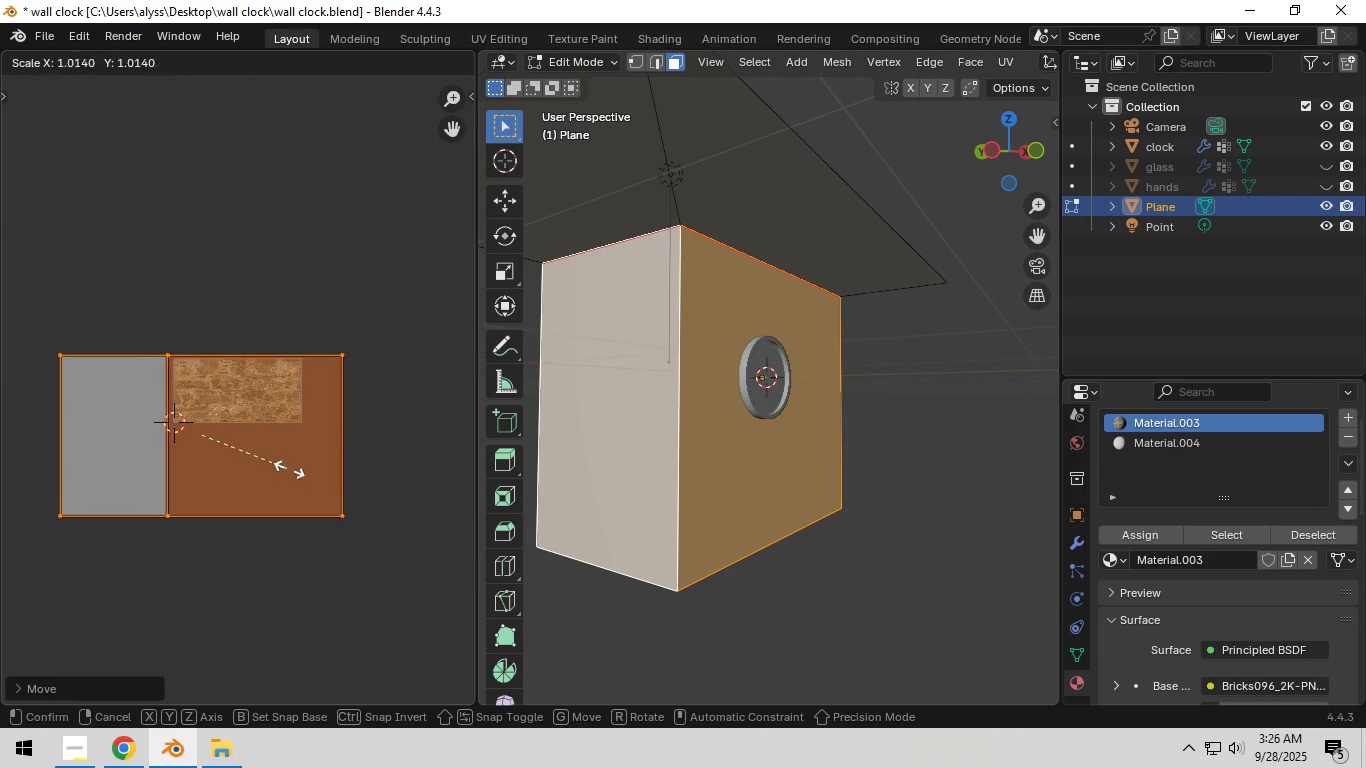 
key(S)
 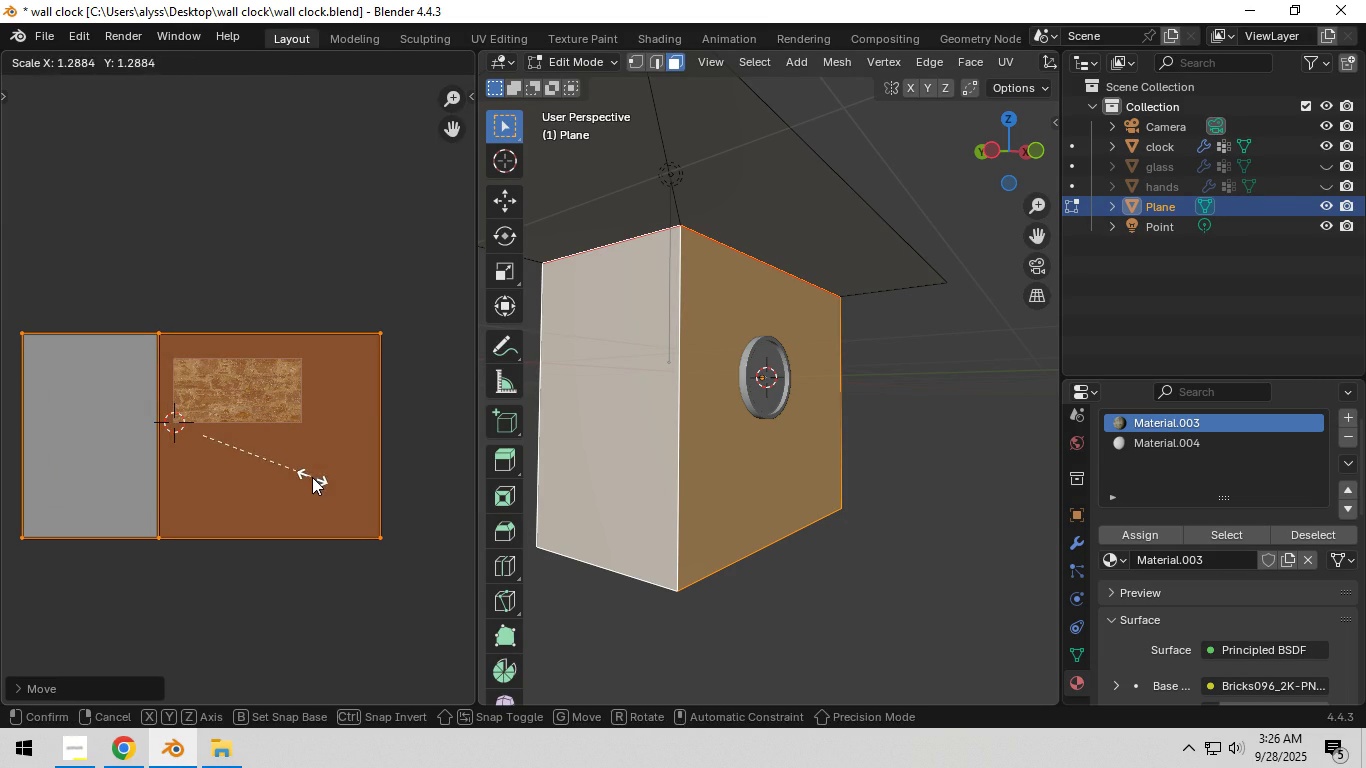 
left_click([312, 477])
 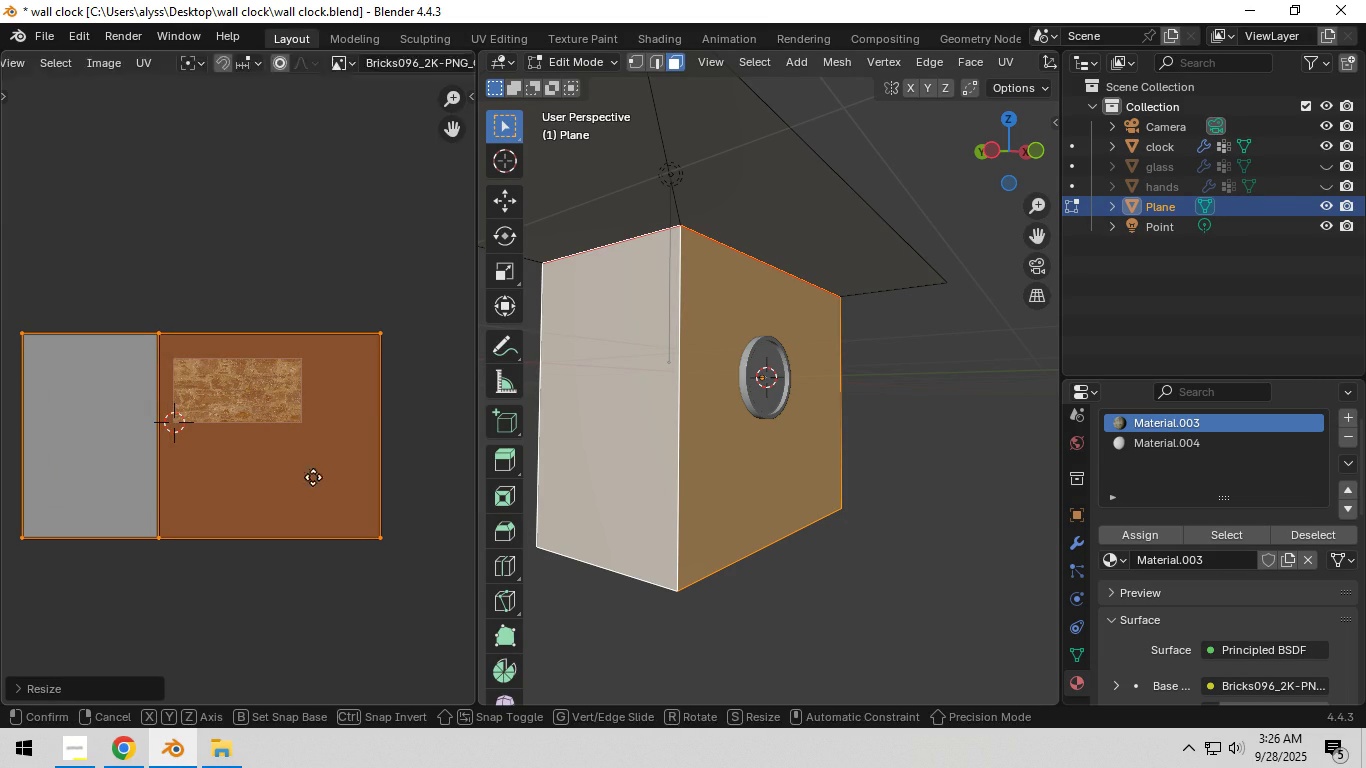 
type(gs)
 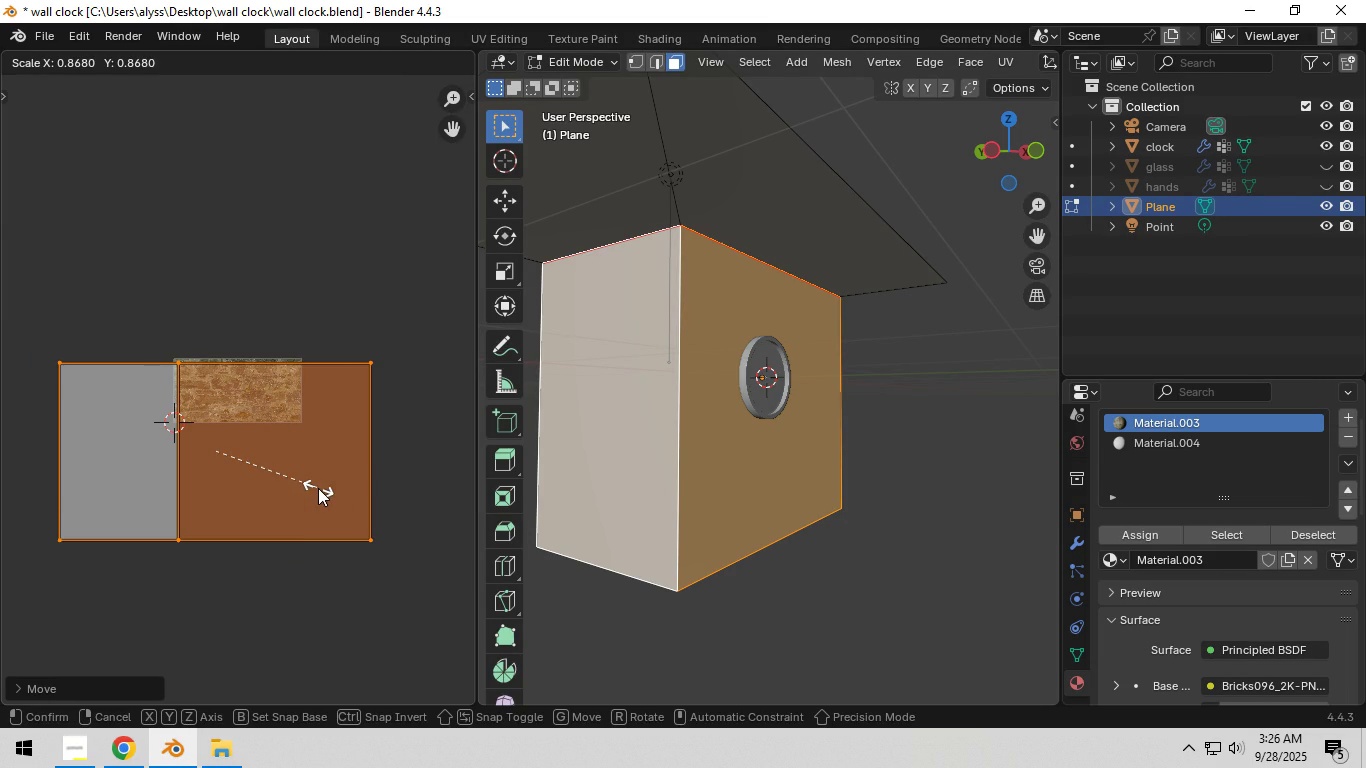 
left_click([318, 488])
 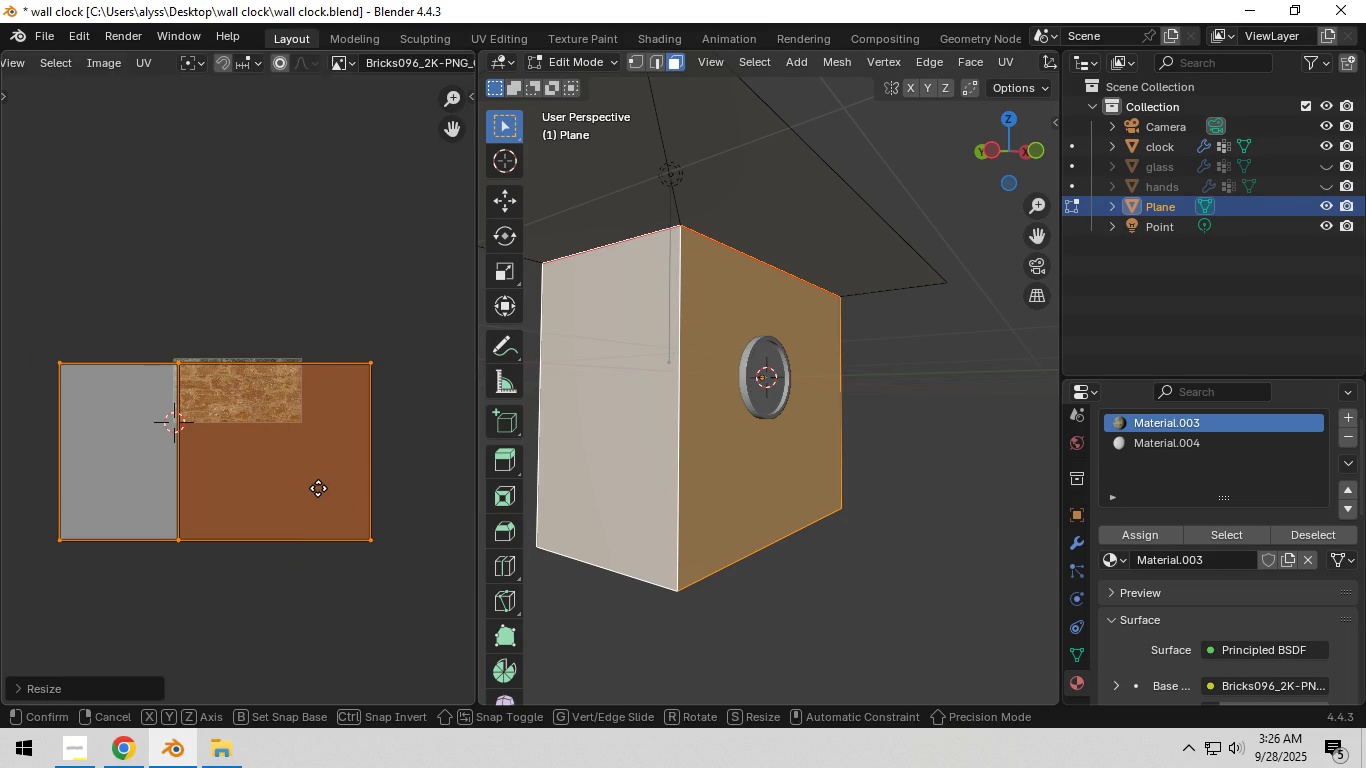 
key(G)
 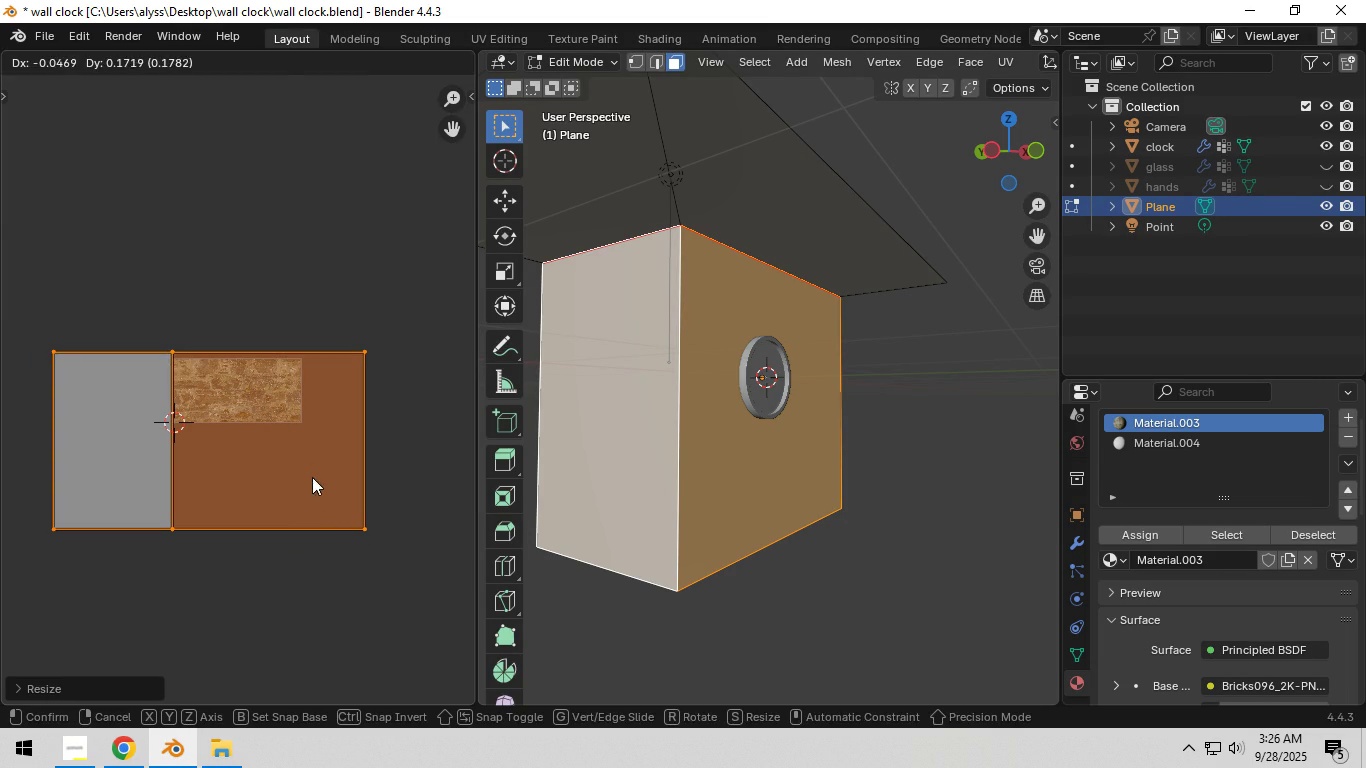 
left_click([312, 477])
 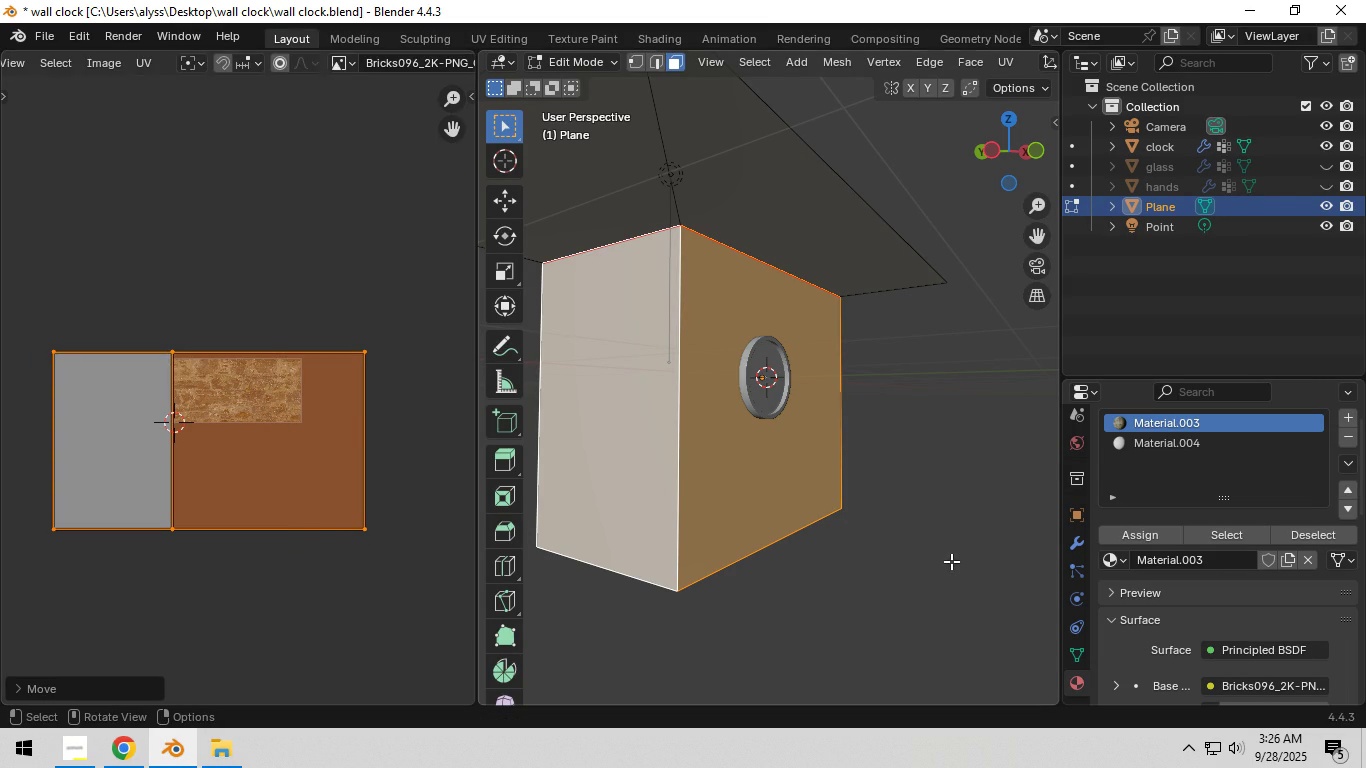 
key(Tab)
 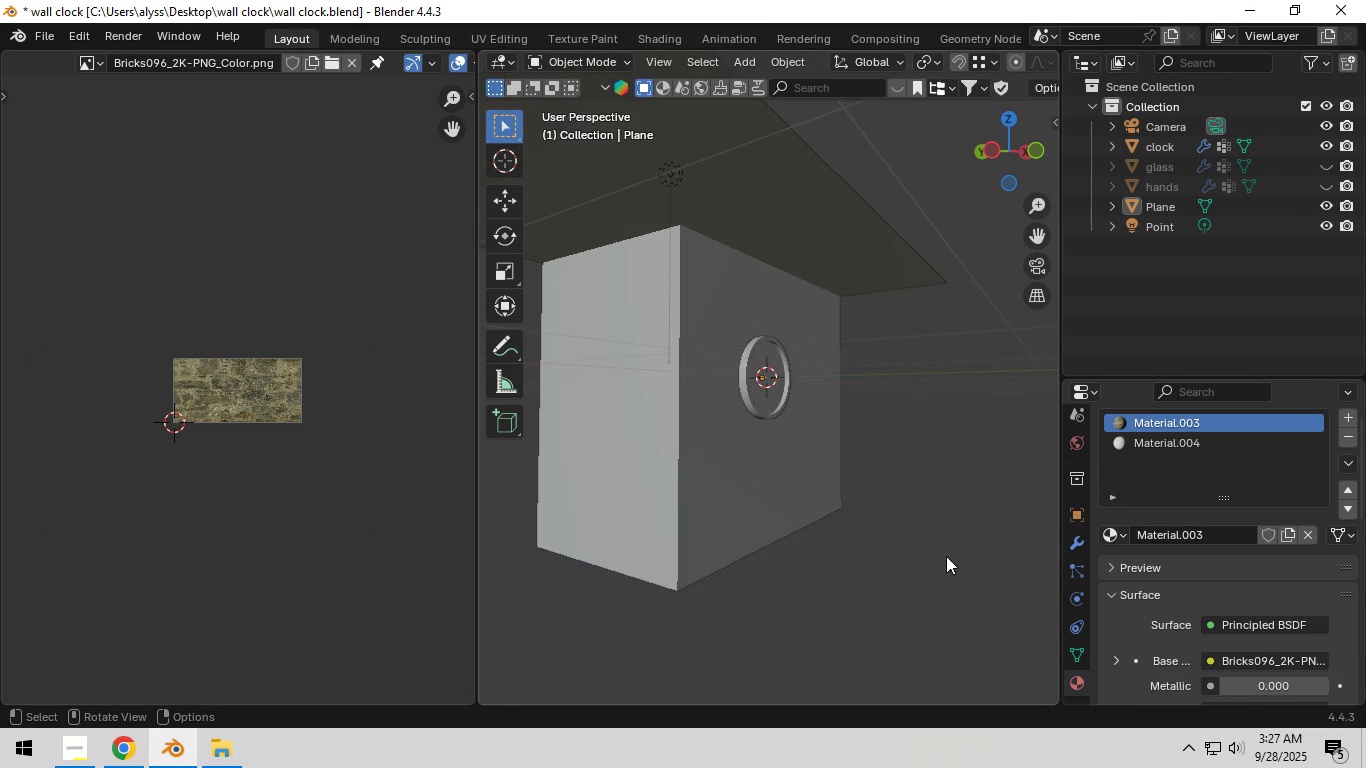 
left_click([946, 556])
 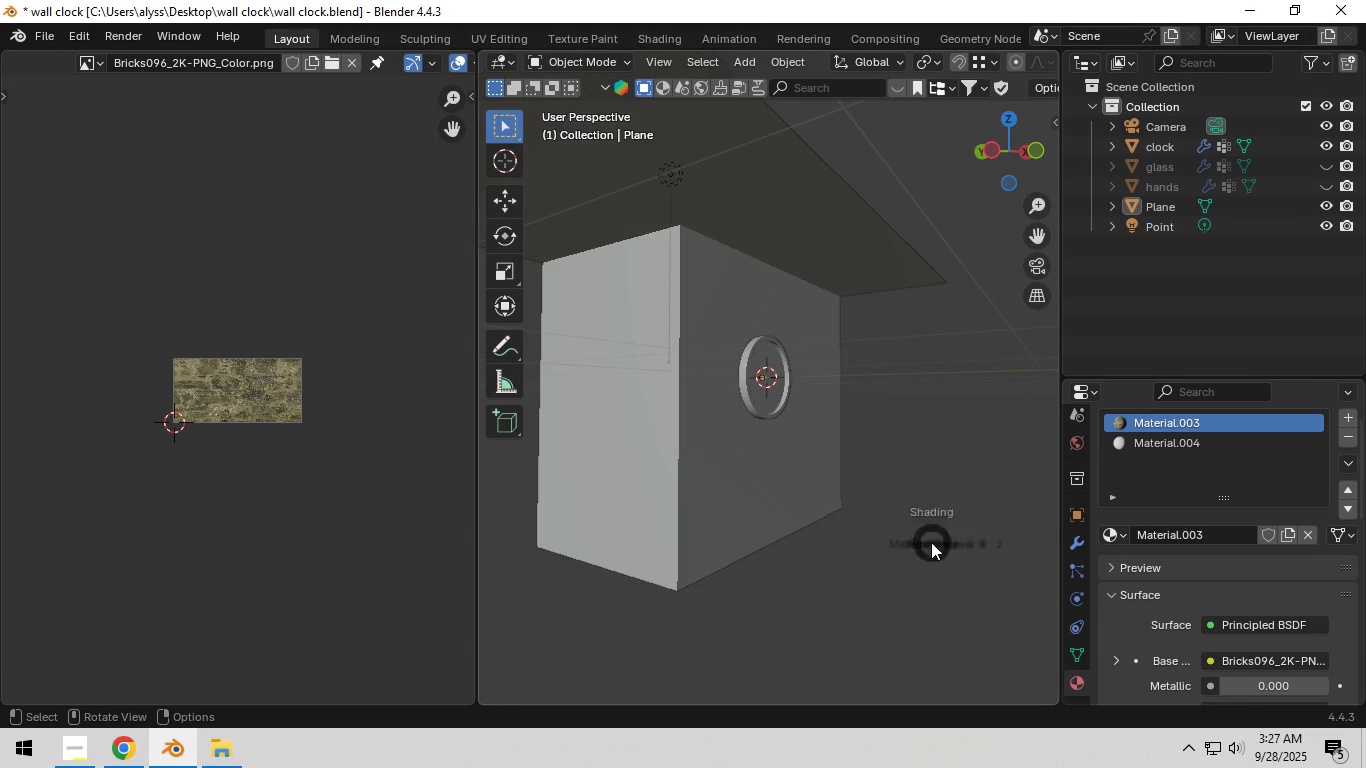 
key(Z)